 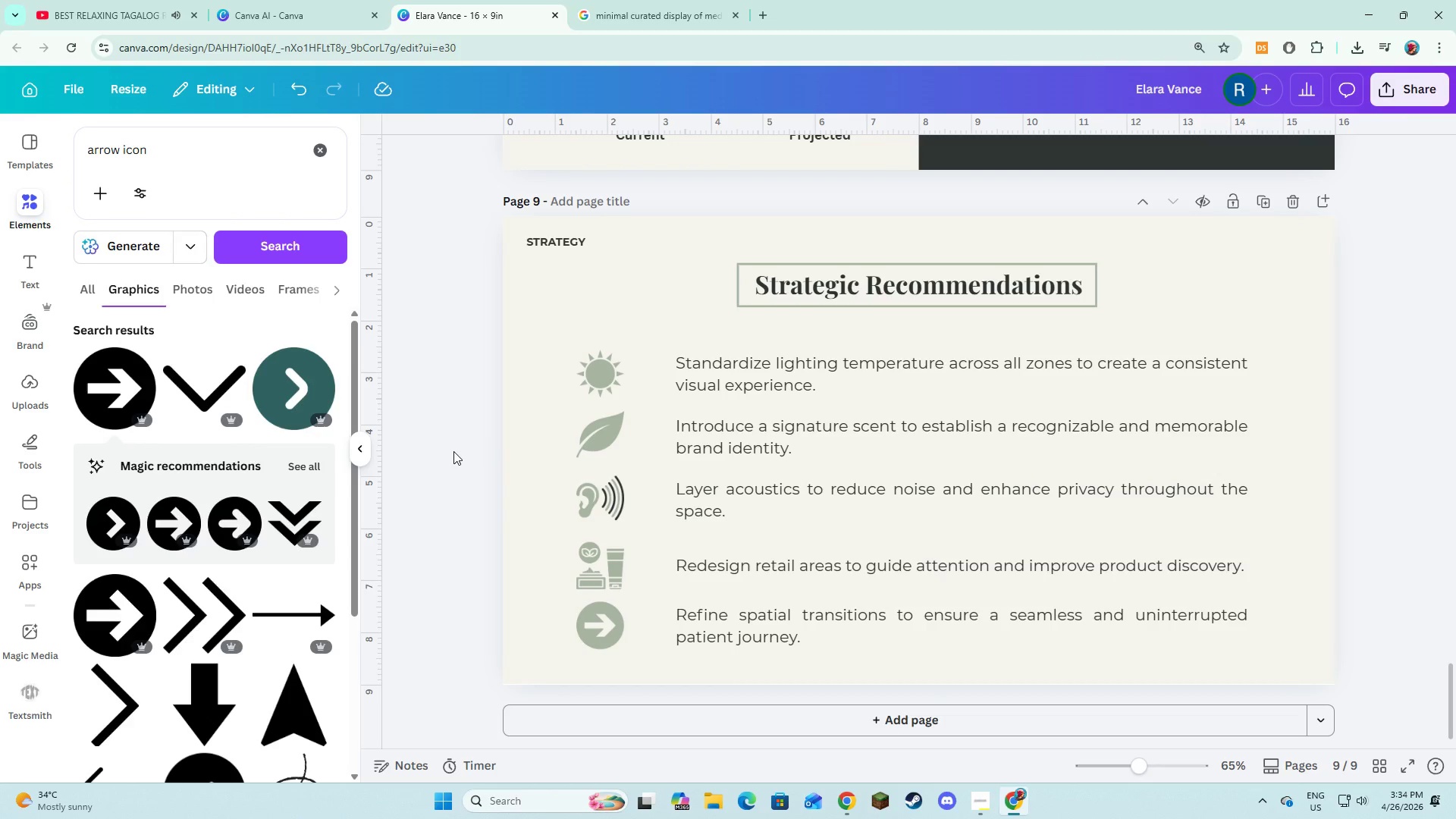 
left_click_drag(start_coordinate=[573, 336], to_coordinate=[1041, 645])
 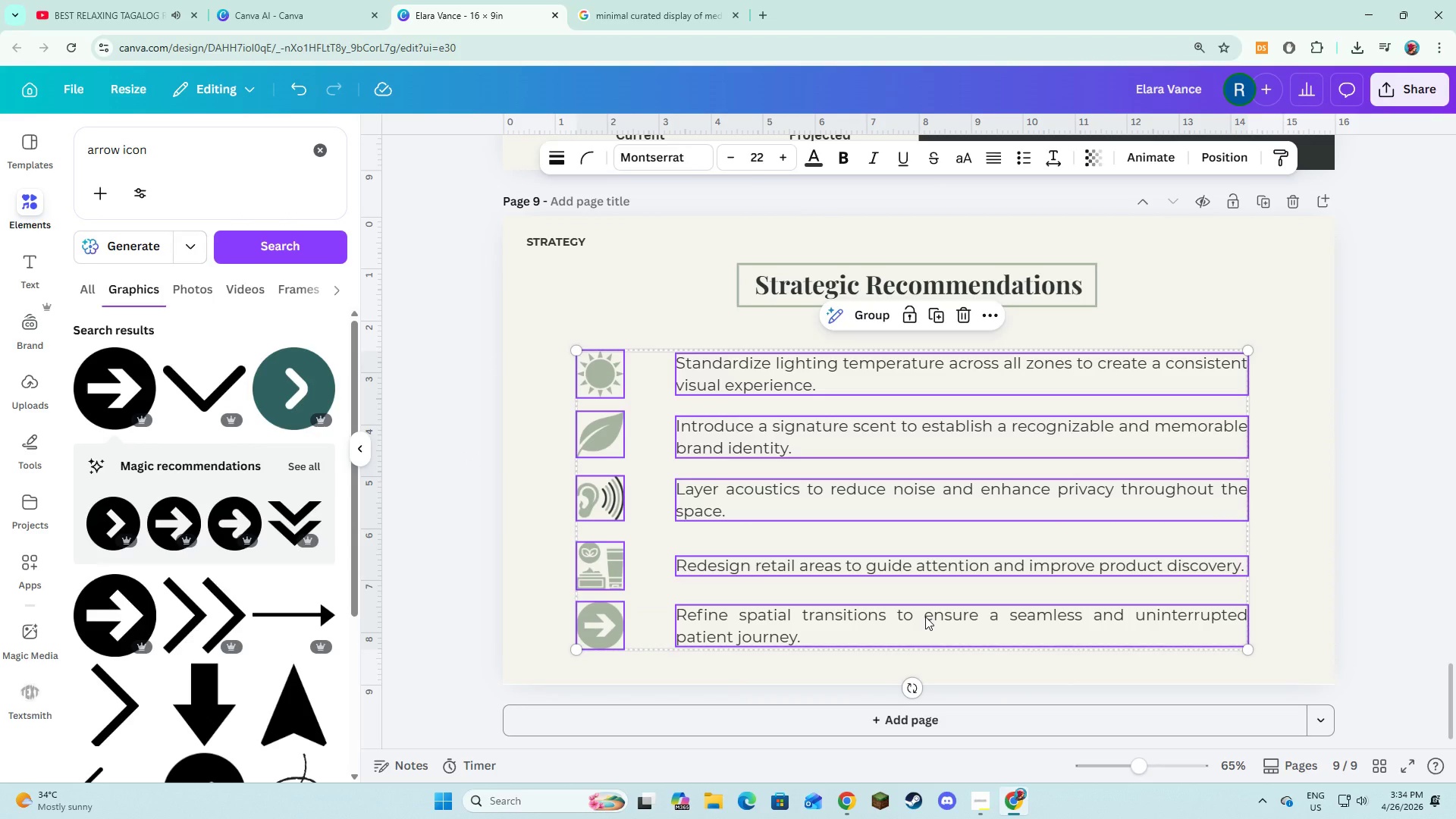 
left_click_drag(start_coordinate=[925, 617], to_coordinate=[932, 617])
 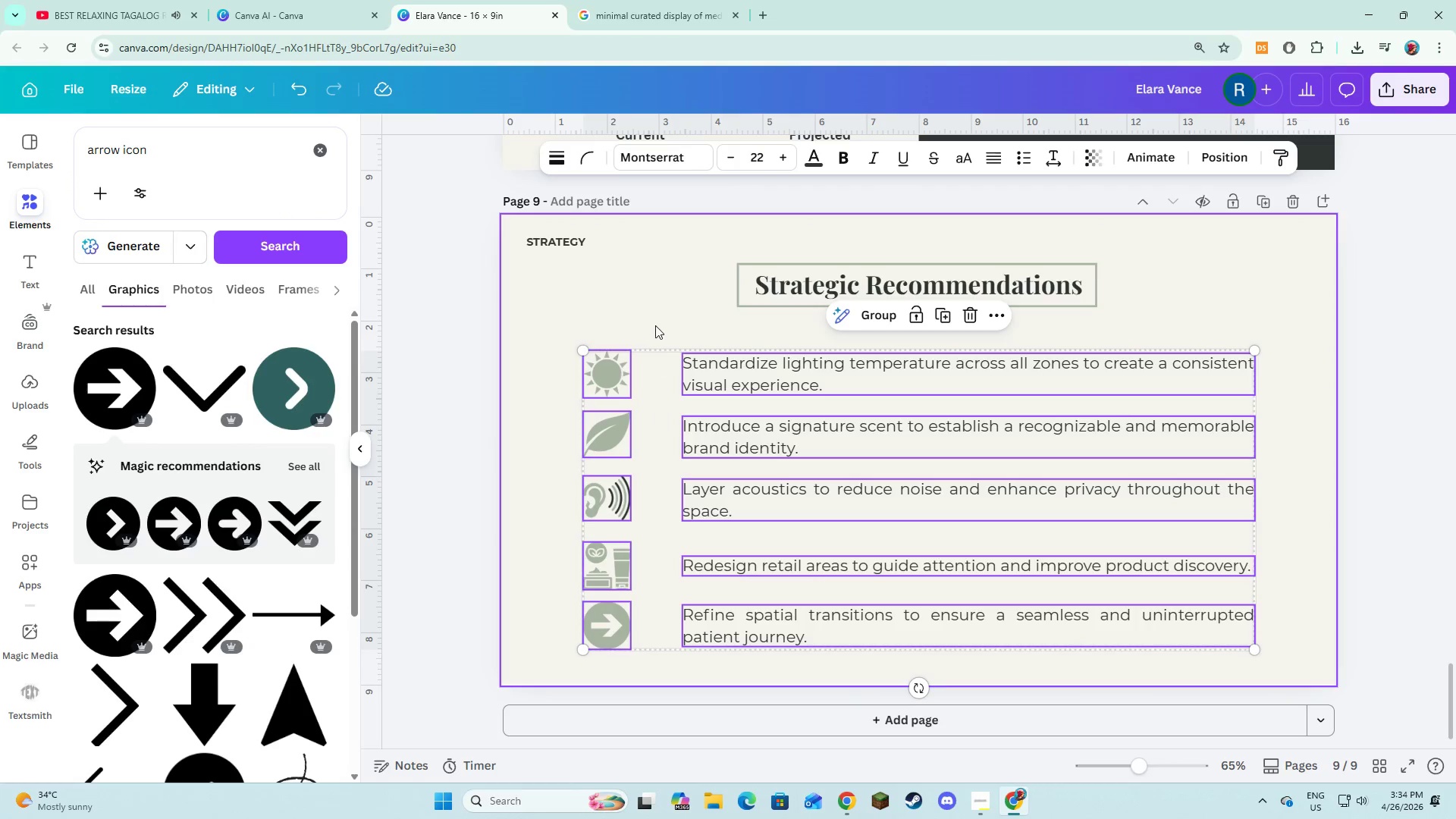 
left_click([654, 322])
 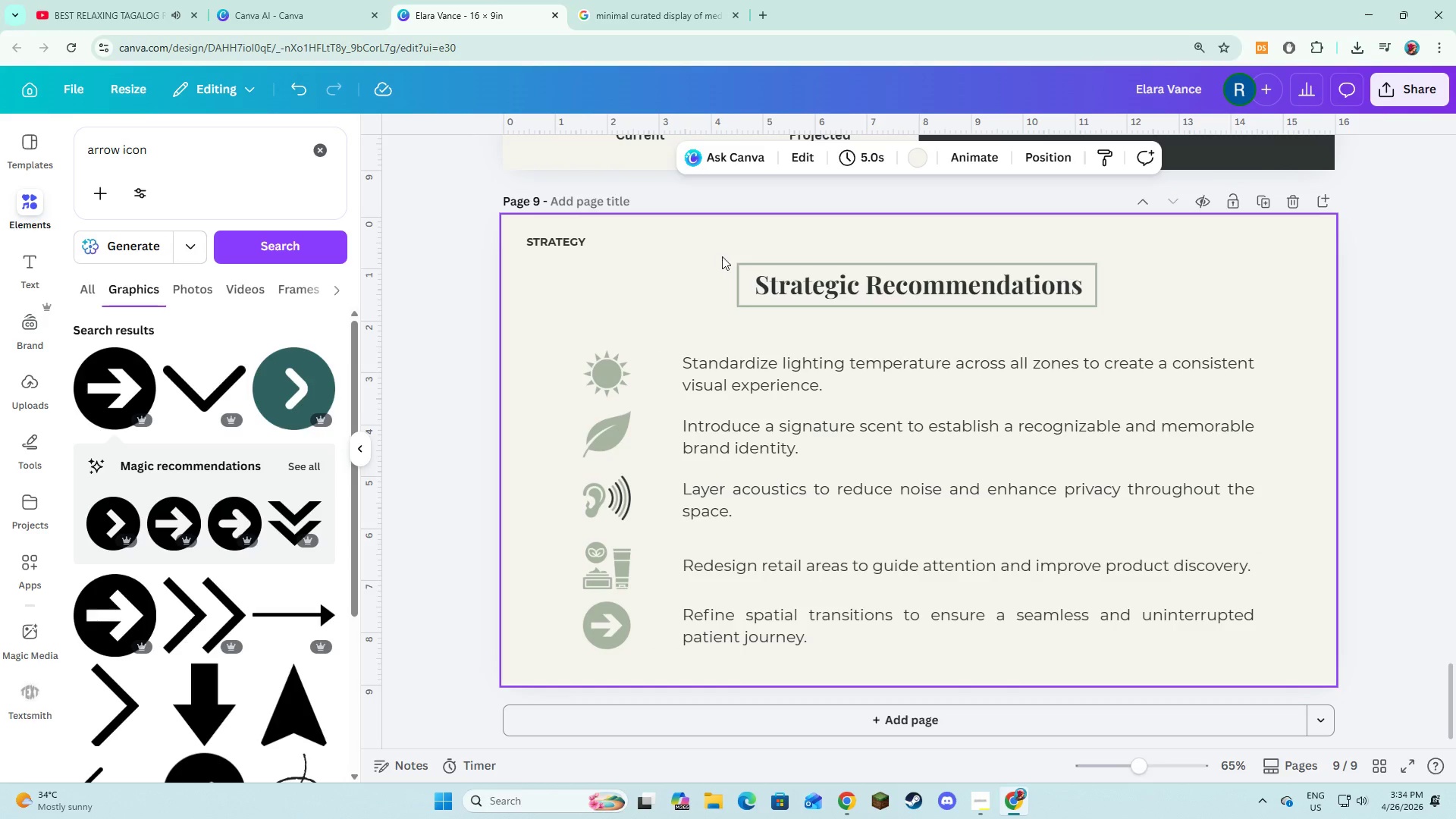 
left_click_drag(start_coordinate=[719, 256], to_coordinate=[790, 299])
 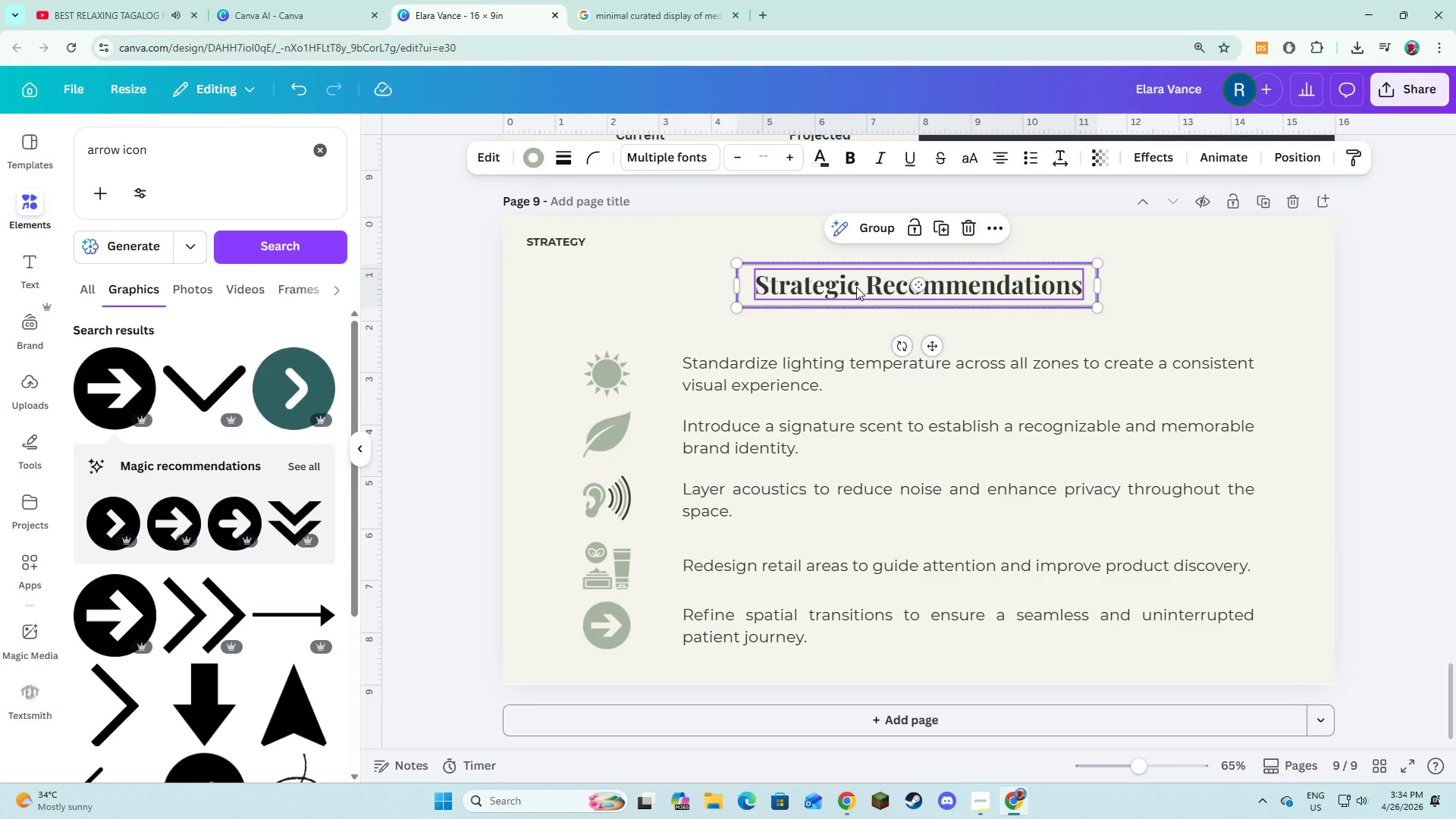 
left_click_drag(start_coordinate=[855, 287], to_coordinate=[859, 287])
 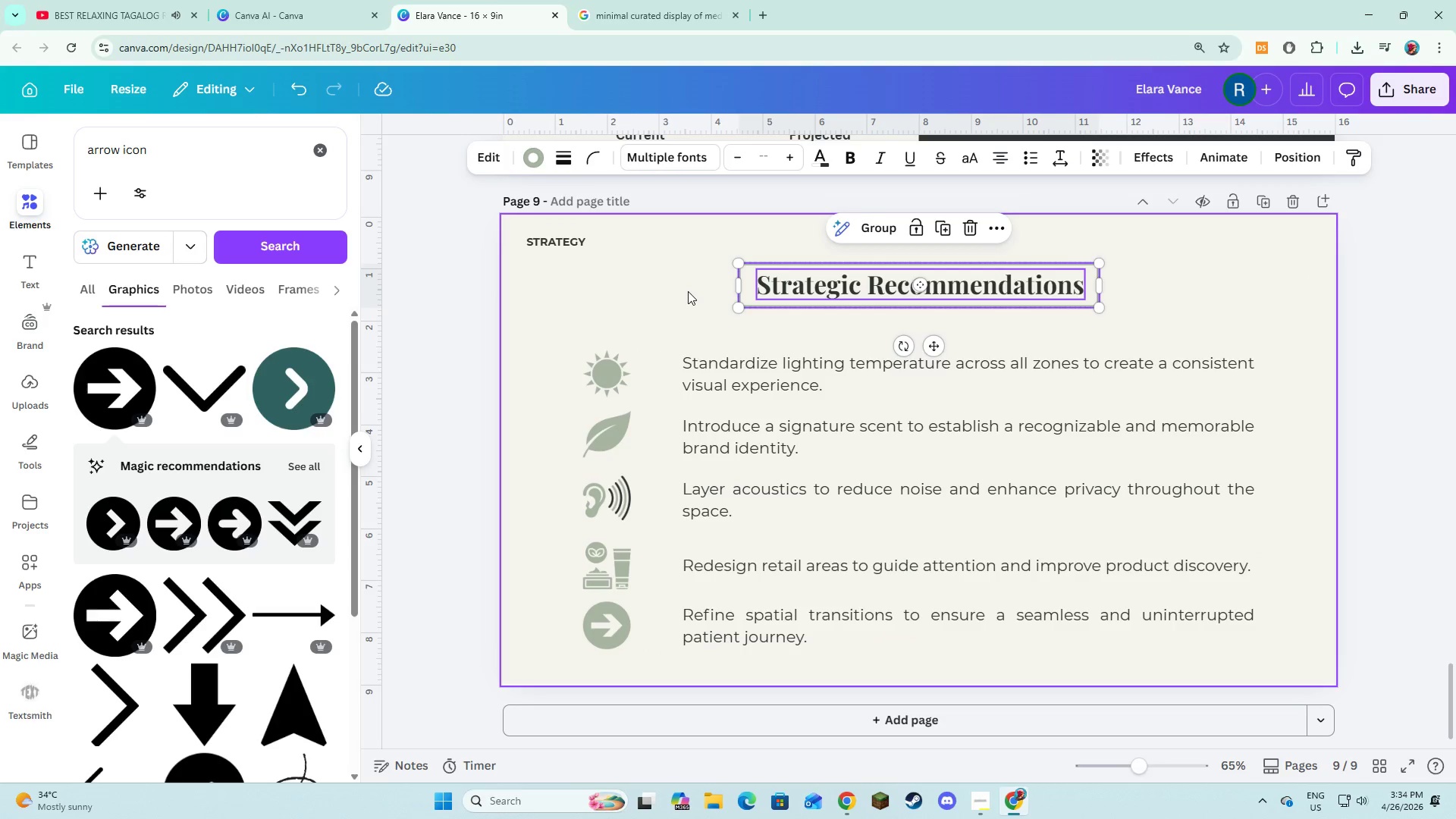 
left_click([688, 291])
 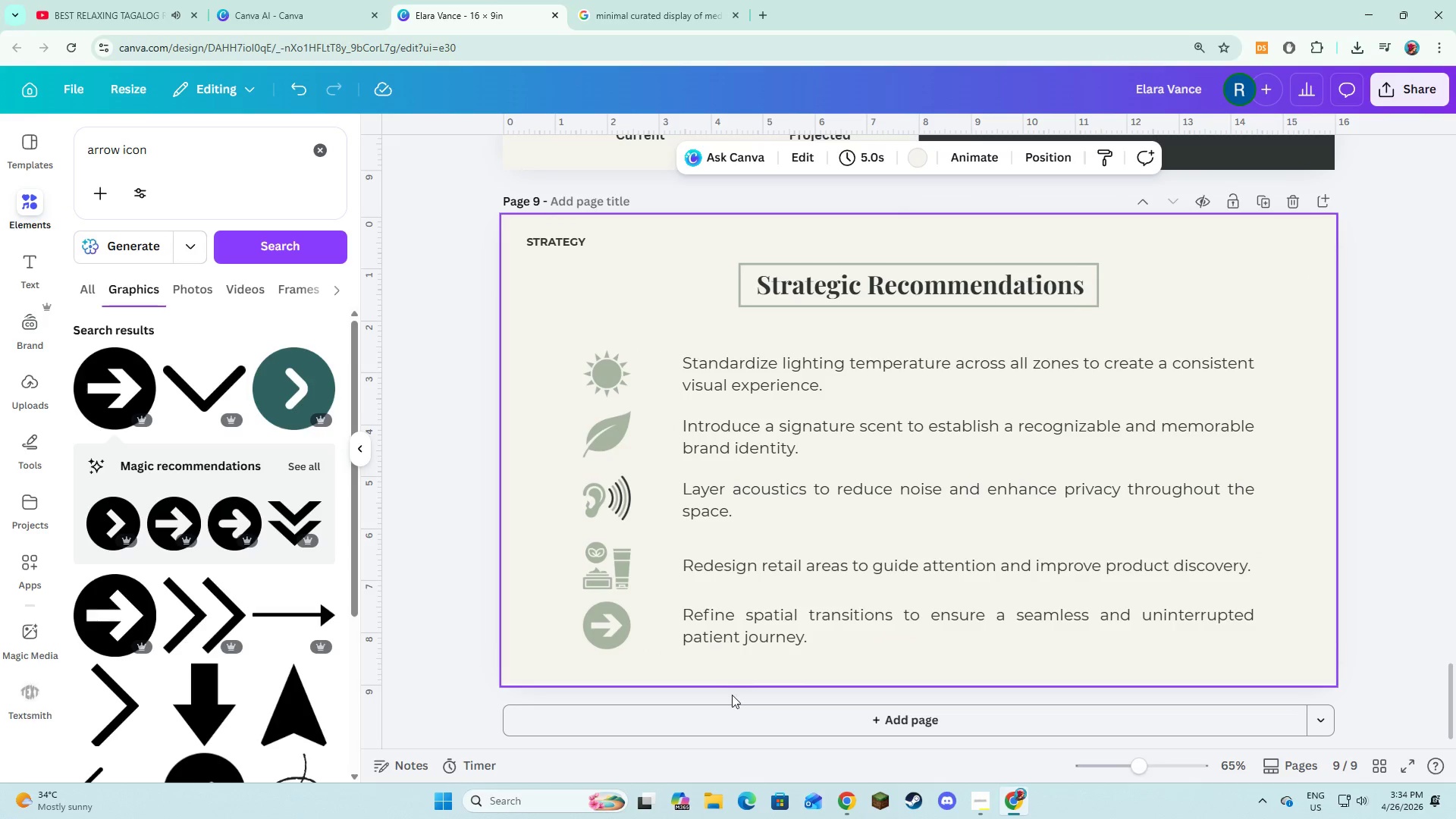 
left_click([730, 720])
 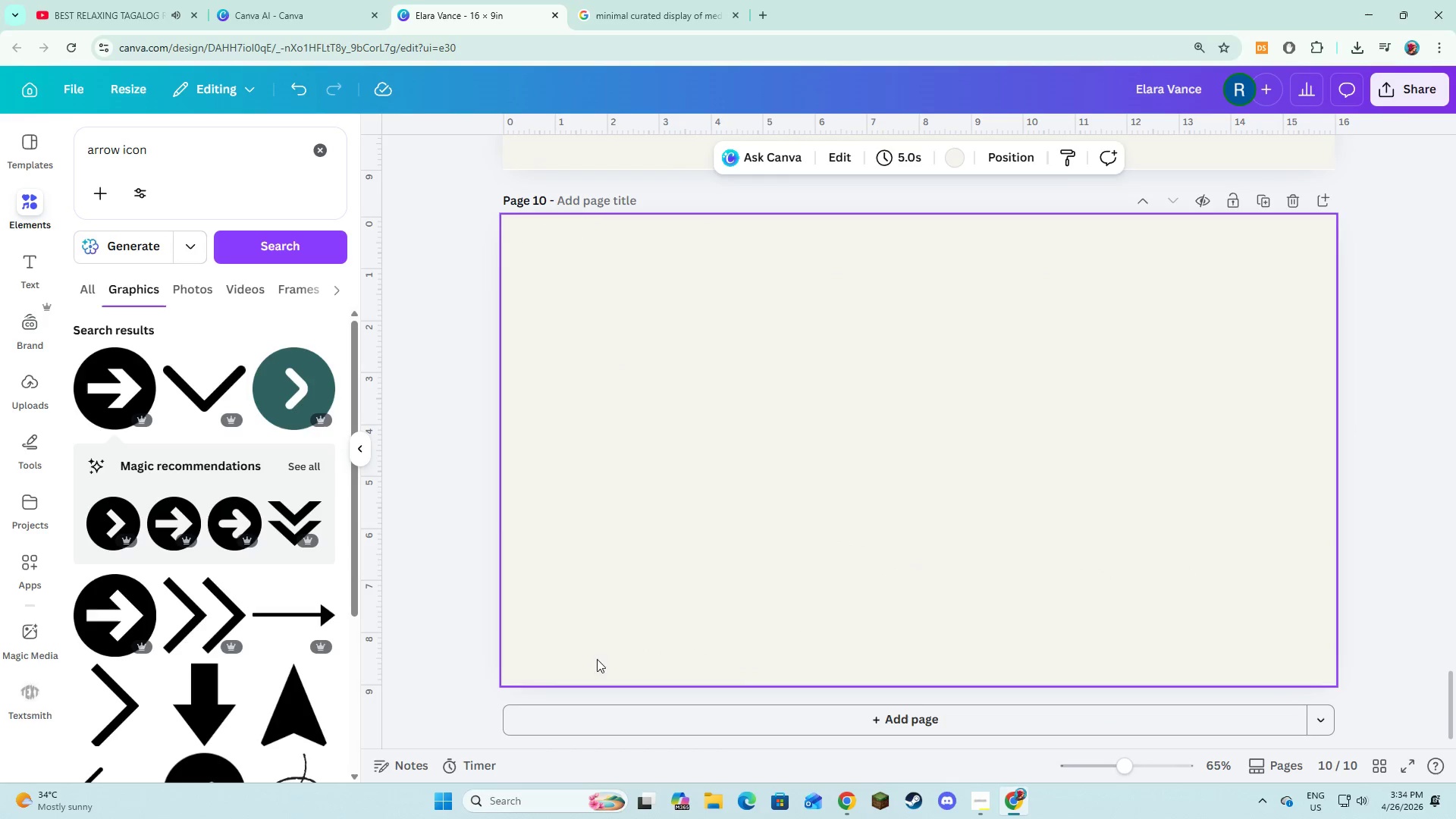 
scroll: coordinate [610, 635], scroll_direction: down, amount: 2.0
 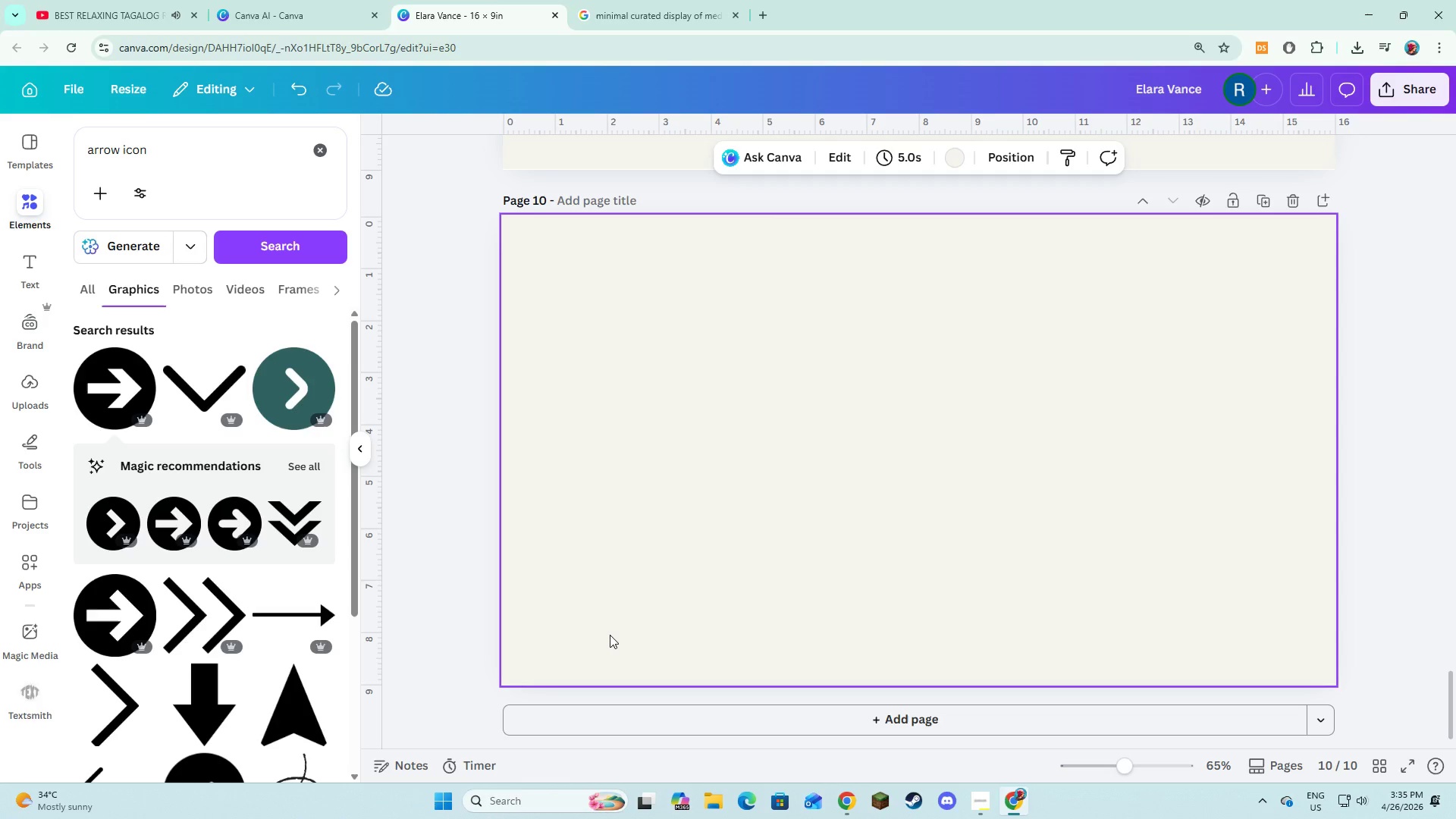 
wait(50.72)
 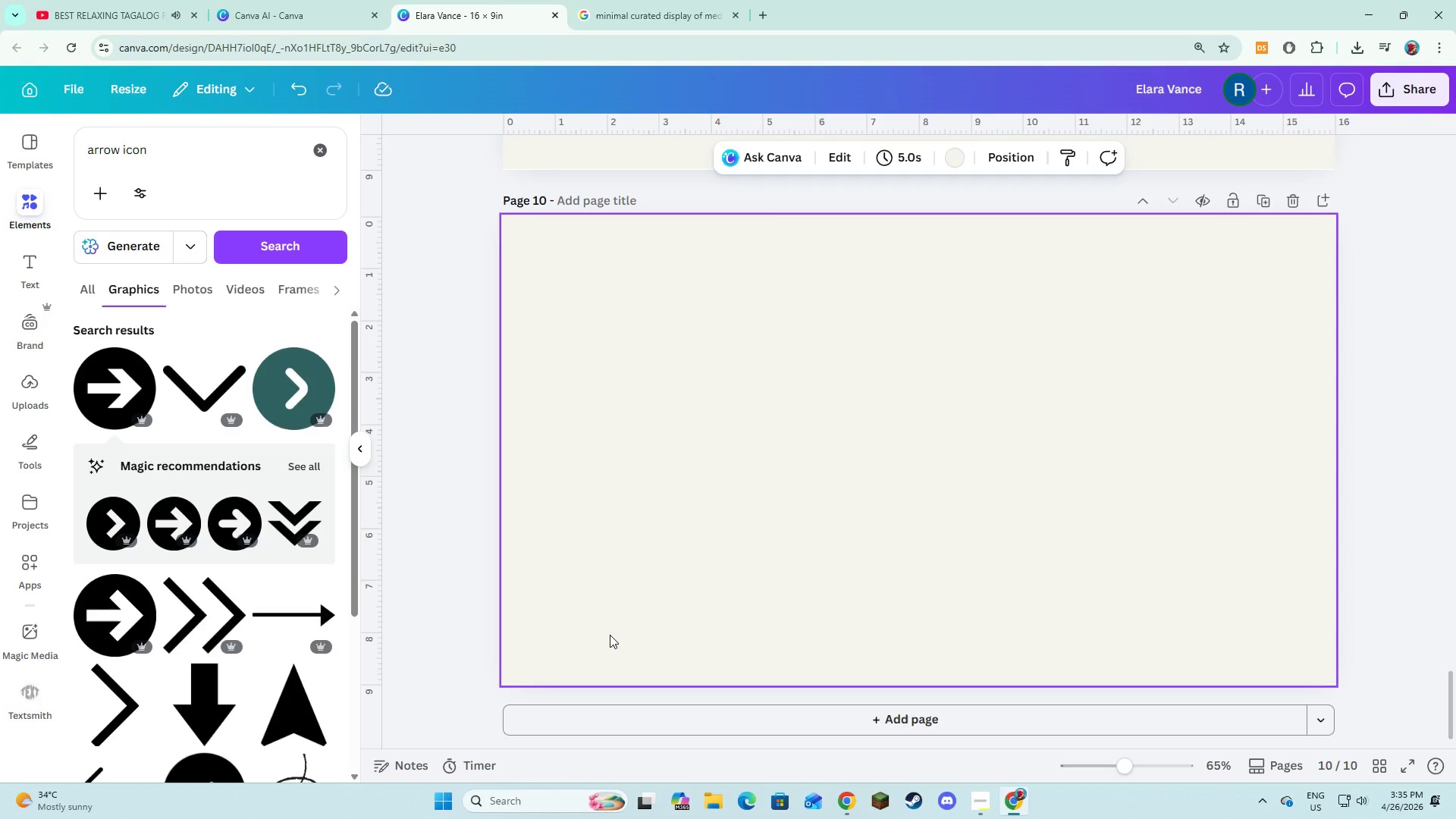 
left_click([267, 0])
 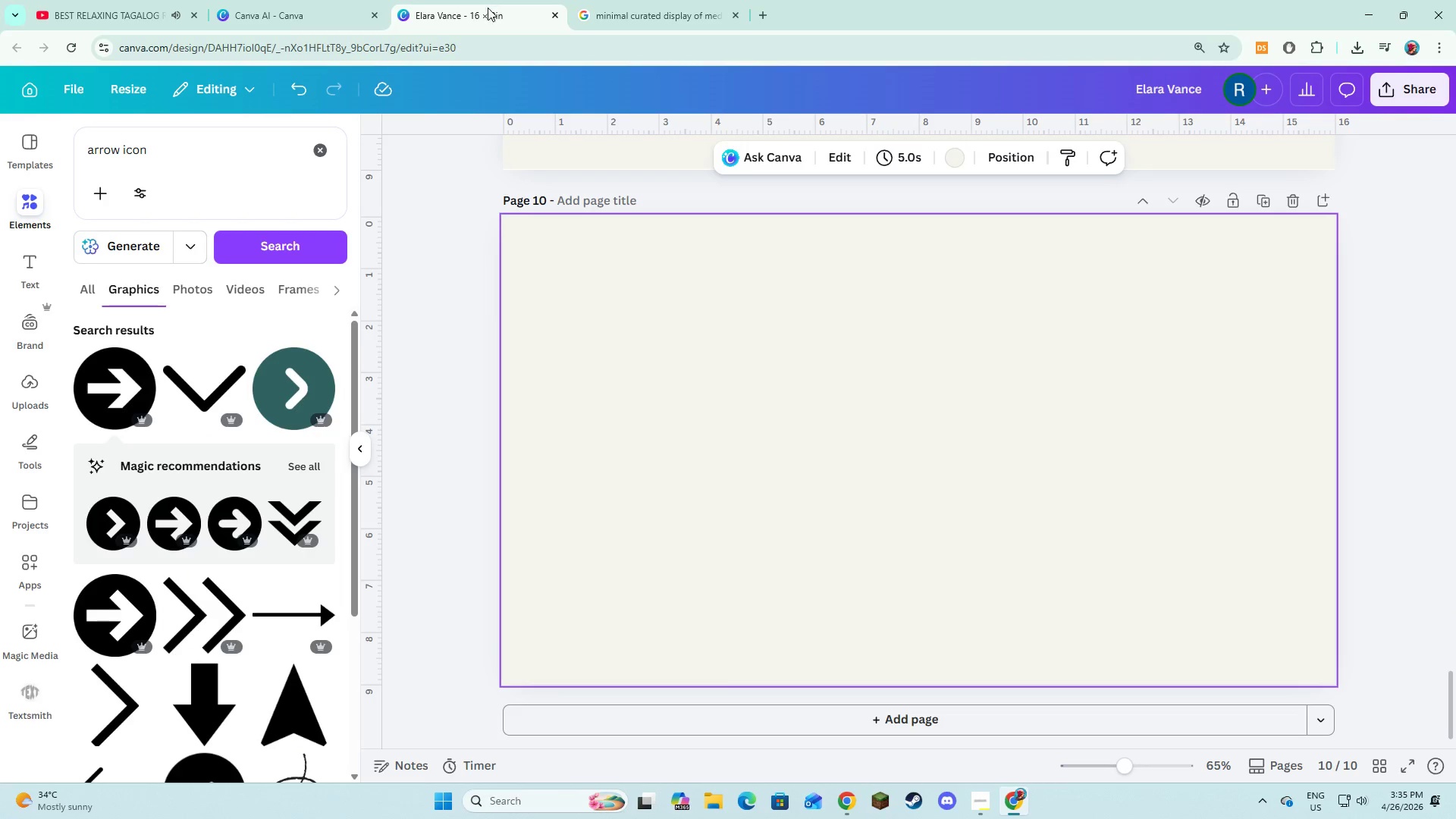 
left_click([584, 0])
 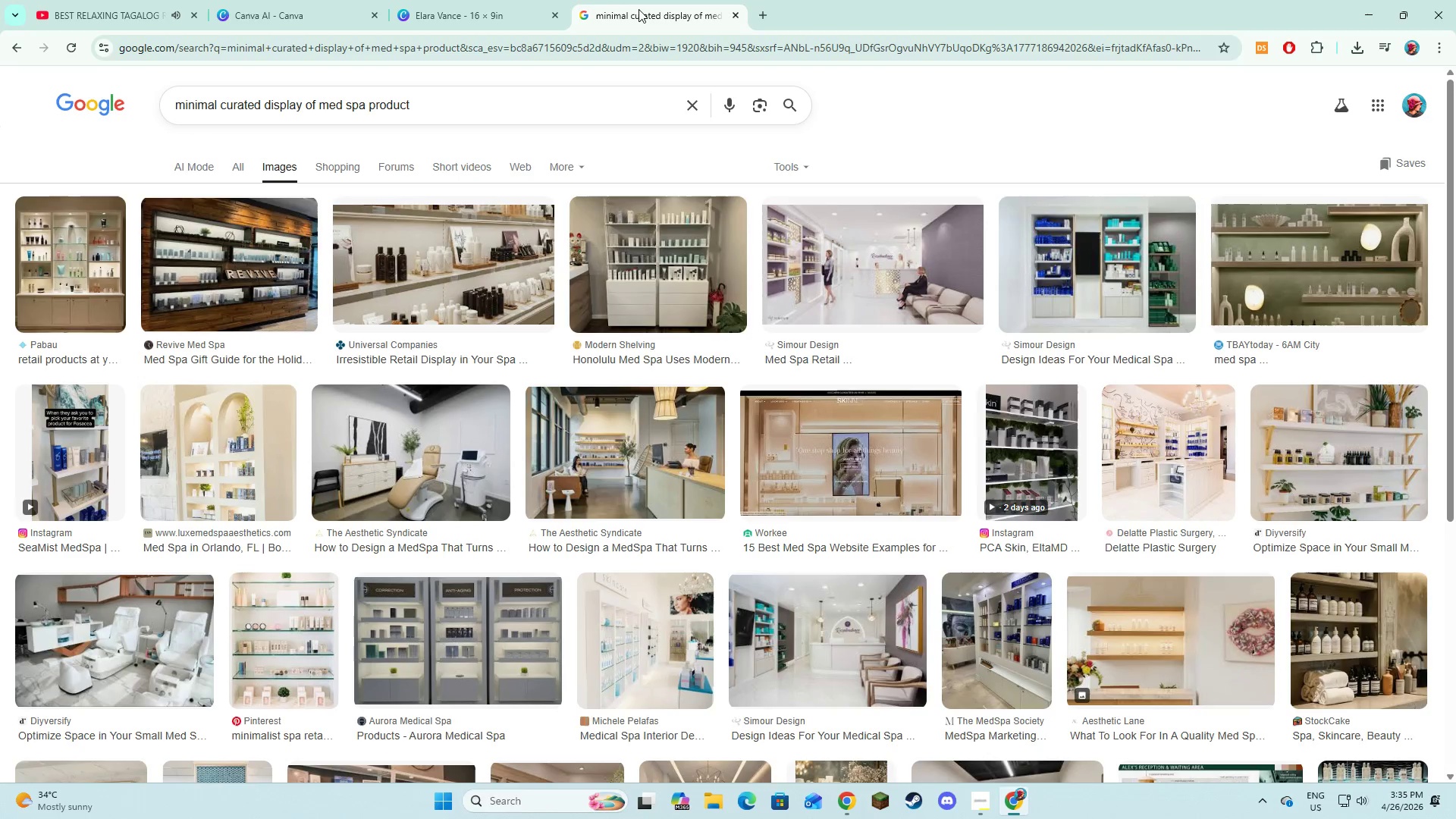 
key(Alt+AltLeft)
 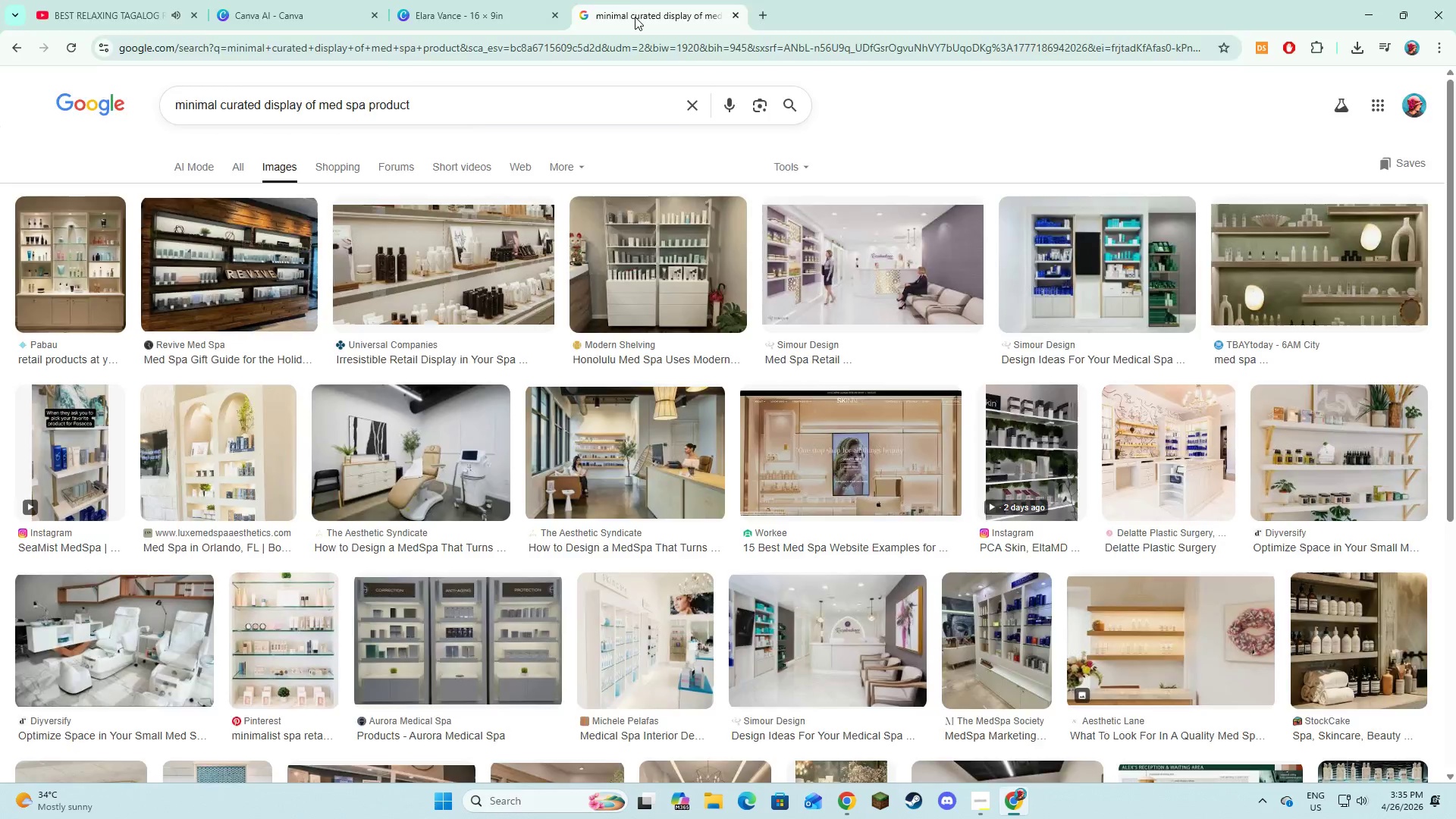 
key(Alt+Tab)